 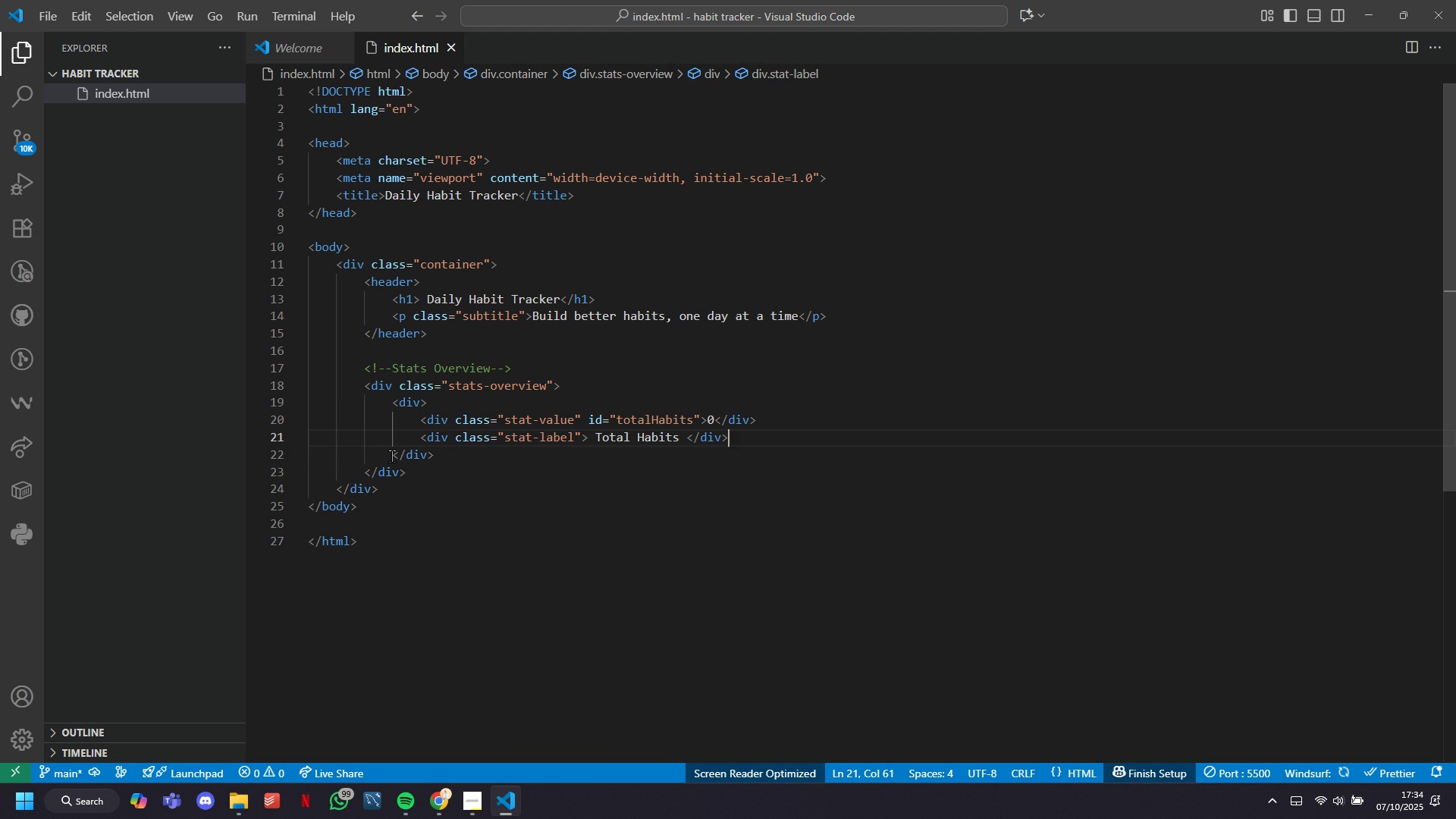 
key(ArrowUp)
 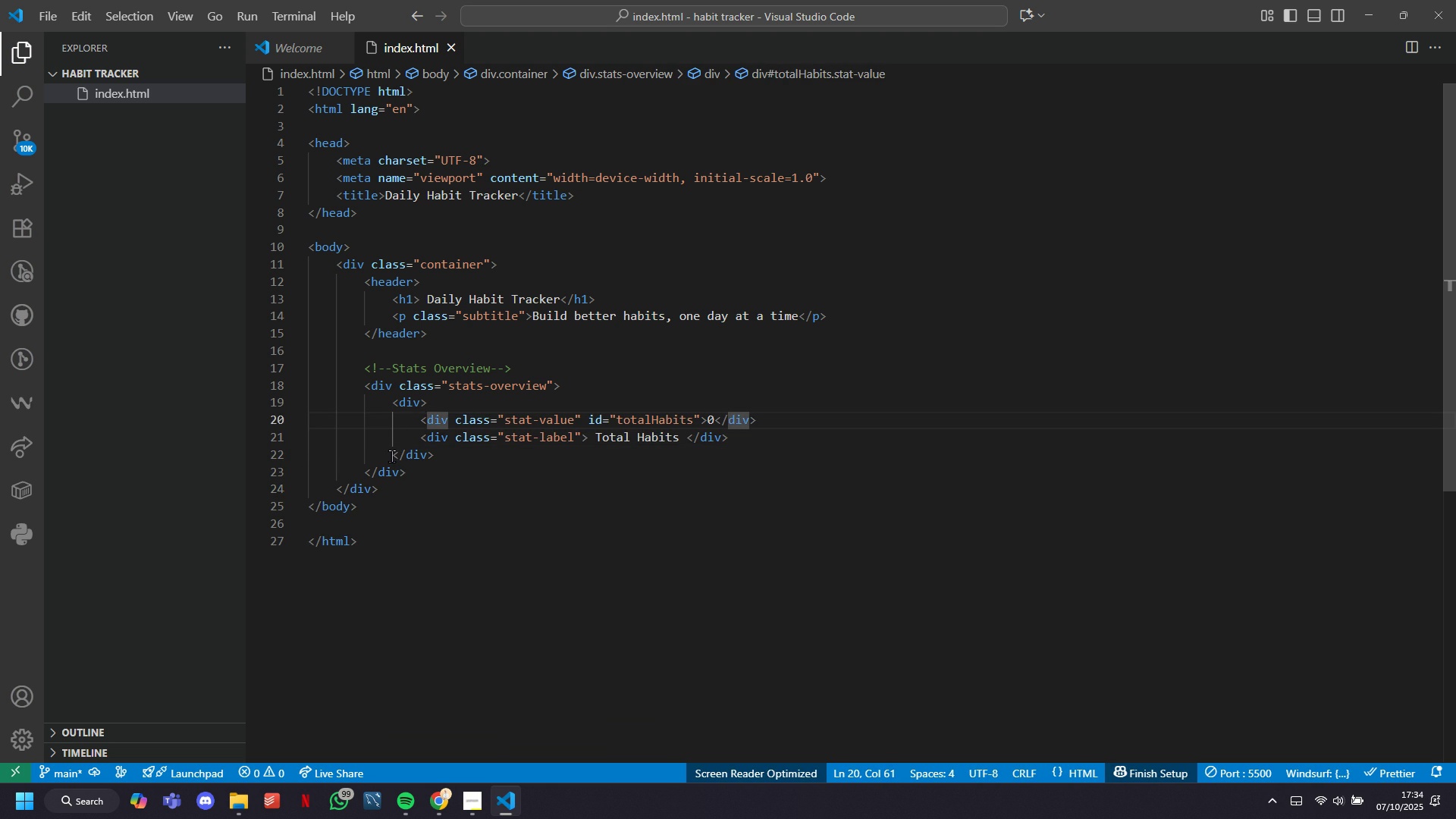 
key(ArrowUp)
 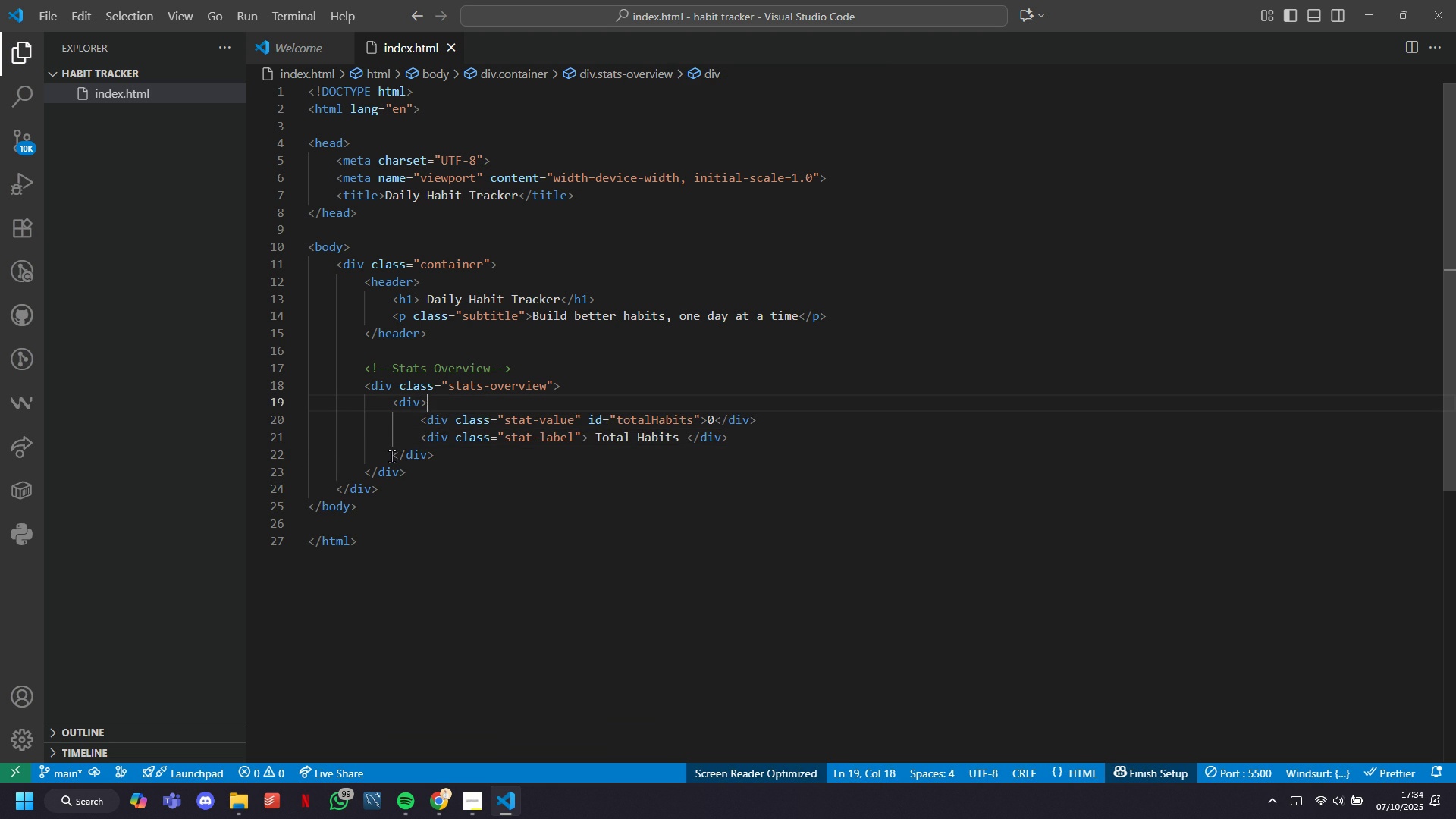 
key(ArrowLeft)
 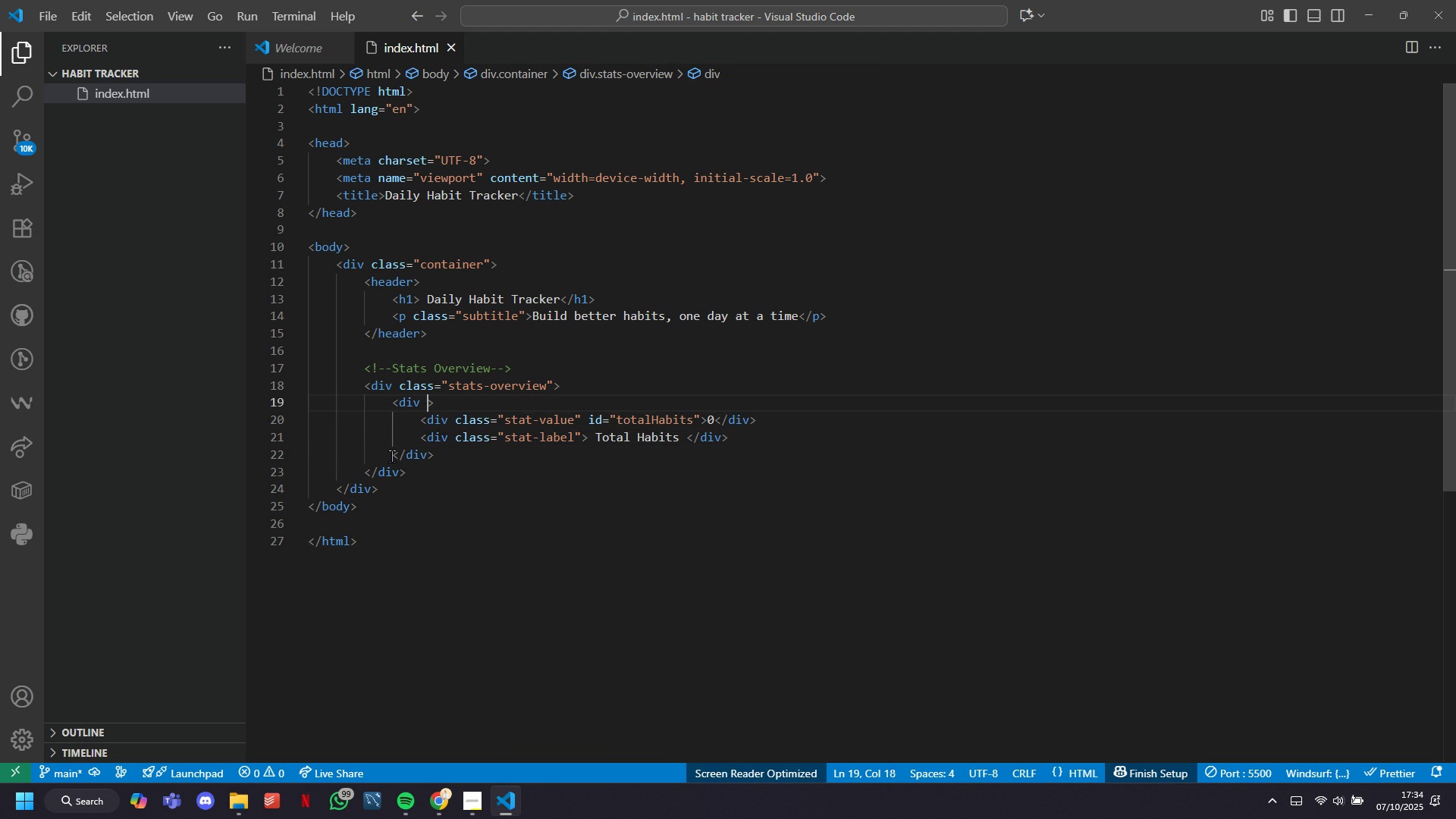 
type( class=stt)